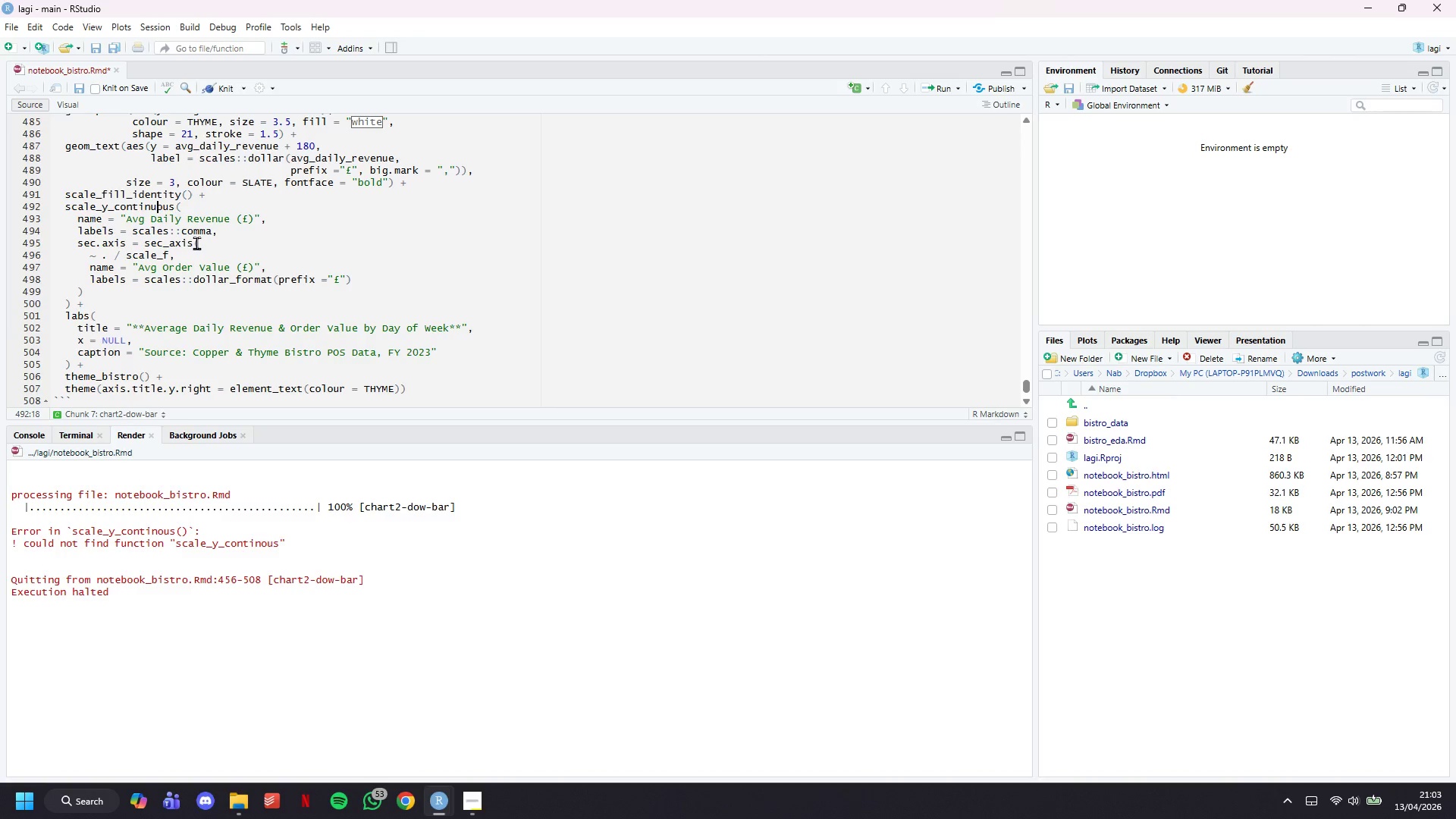 
key(Control+S)
 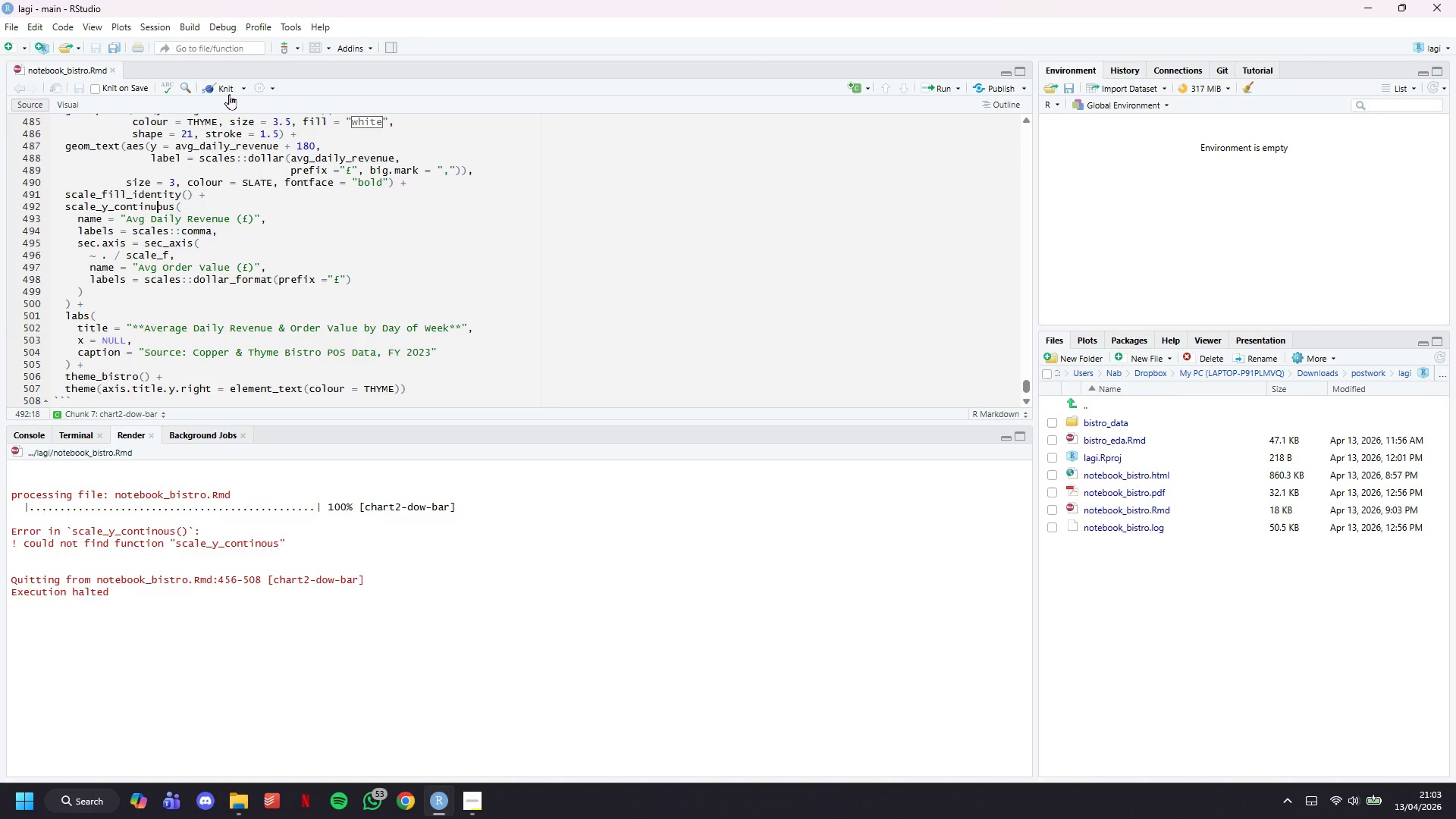 
left_click([229, 94])
 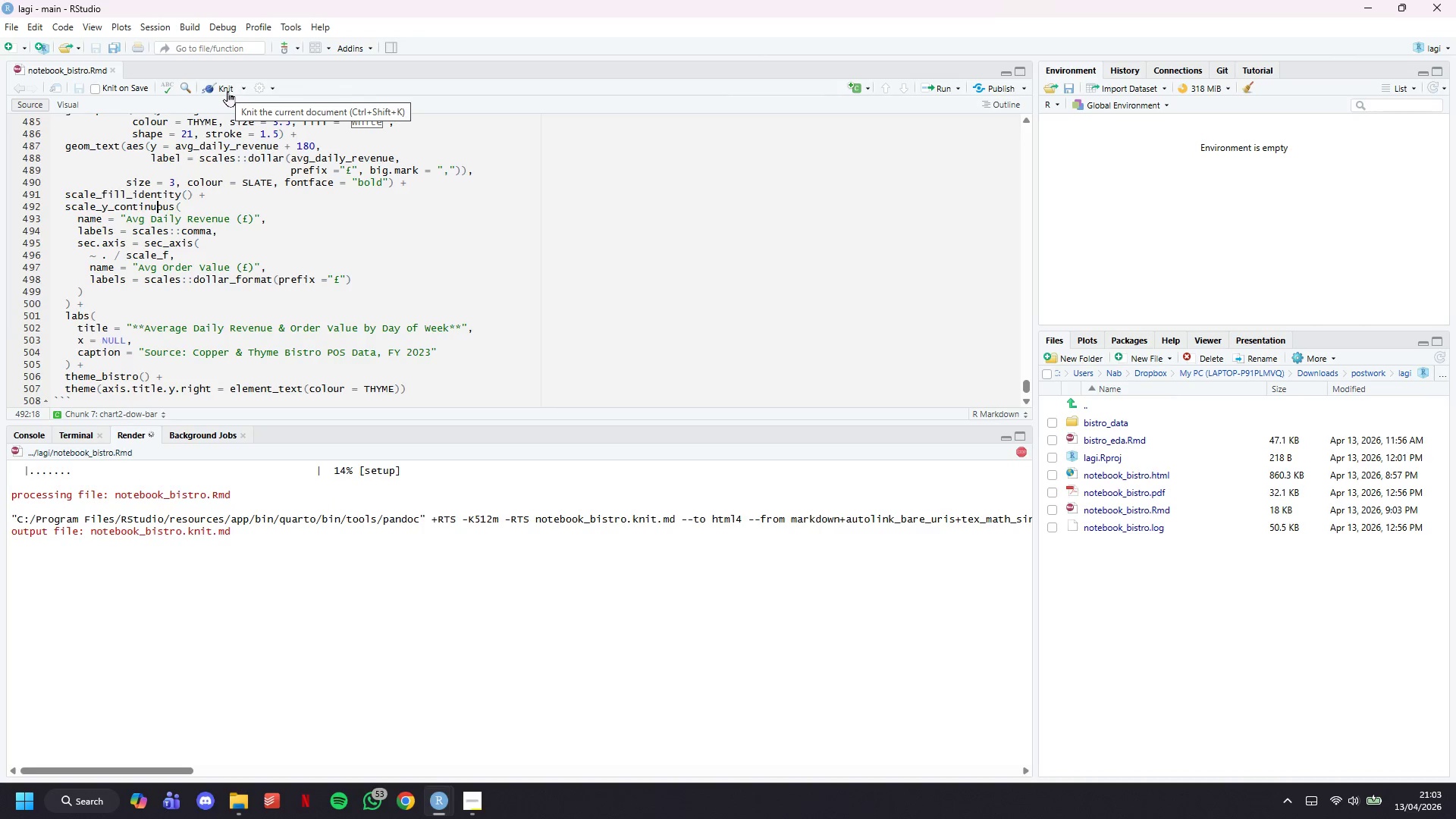 
wait(21.11)
 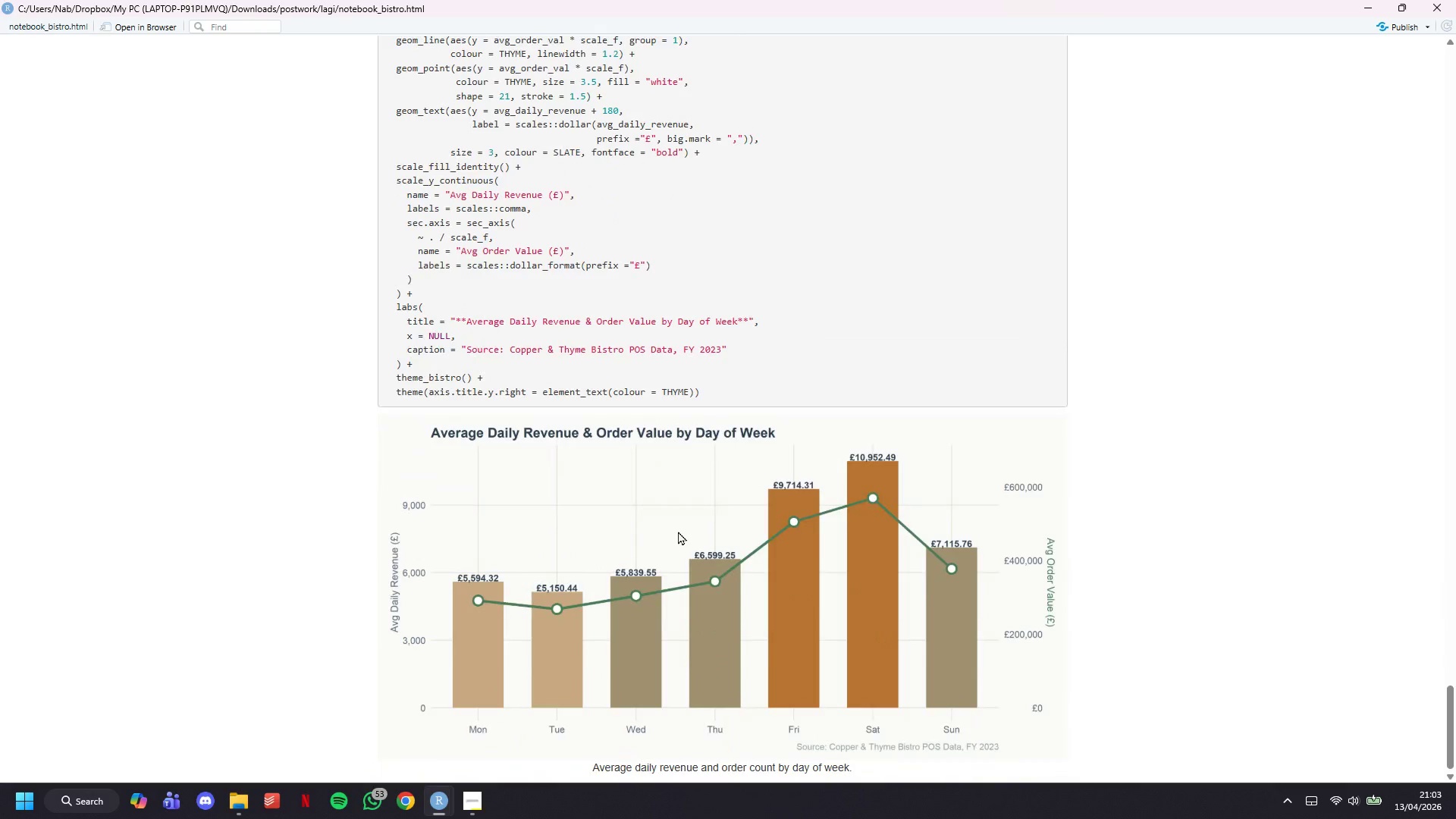 
right_click([678, 531])
 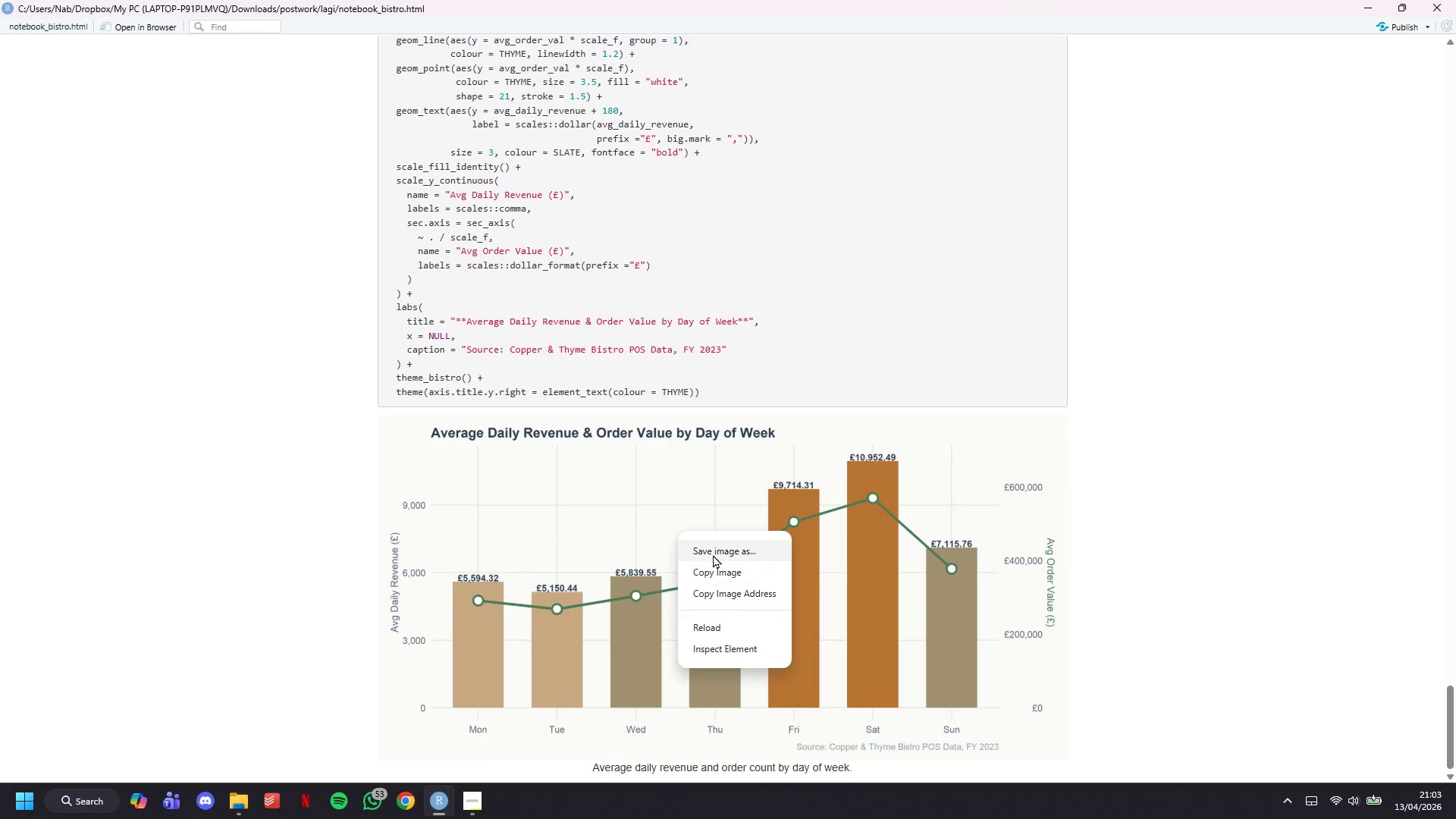 
scroll: coordinate [652, 433], scroll_direction: down, amount: 19.0
 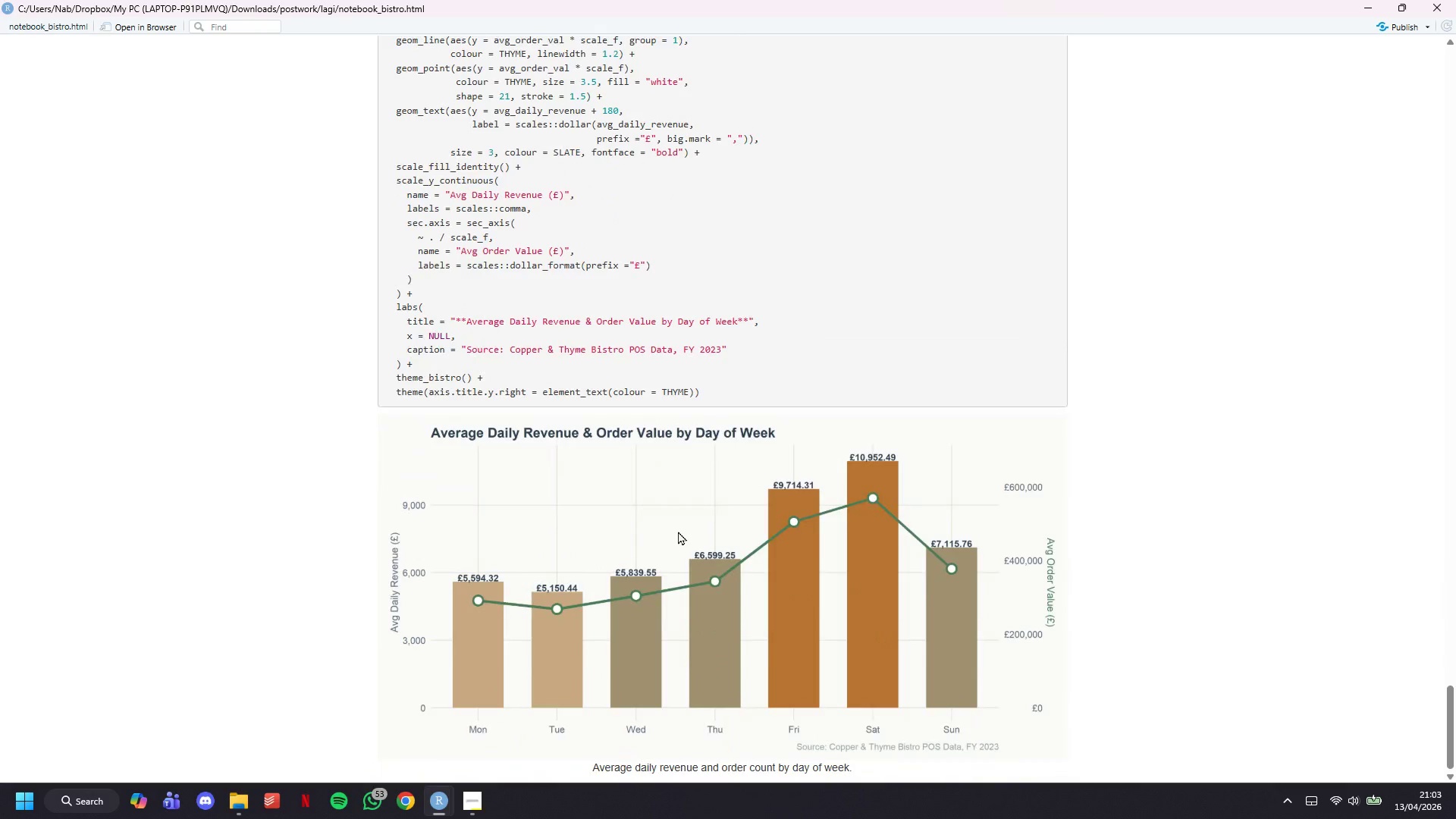 
left_click([713, 554])
 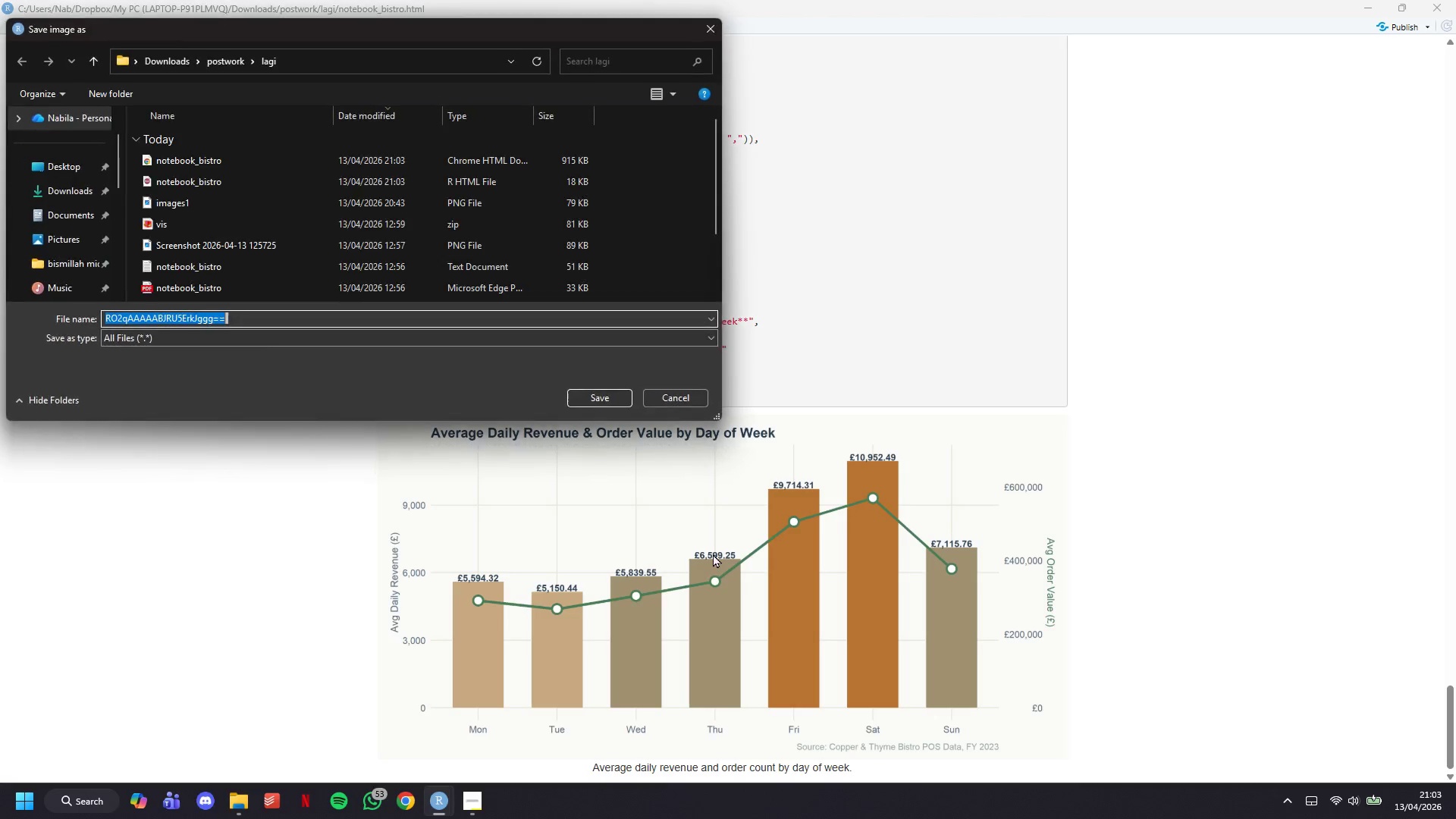 
type(image2.png)
 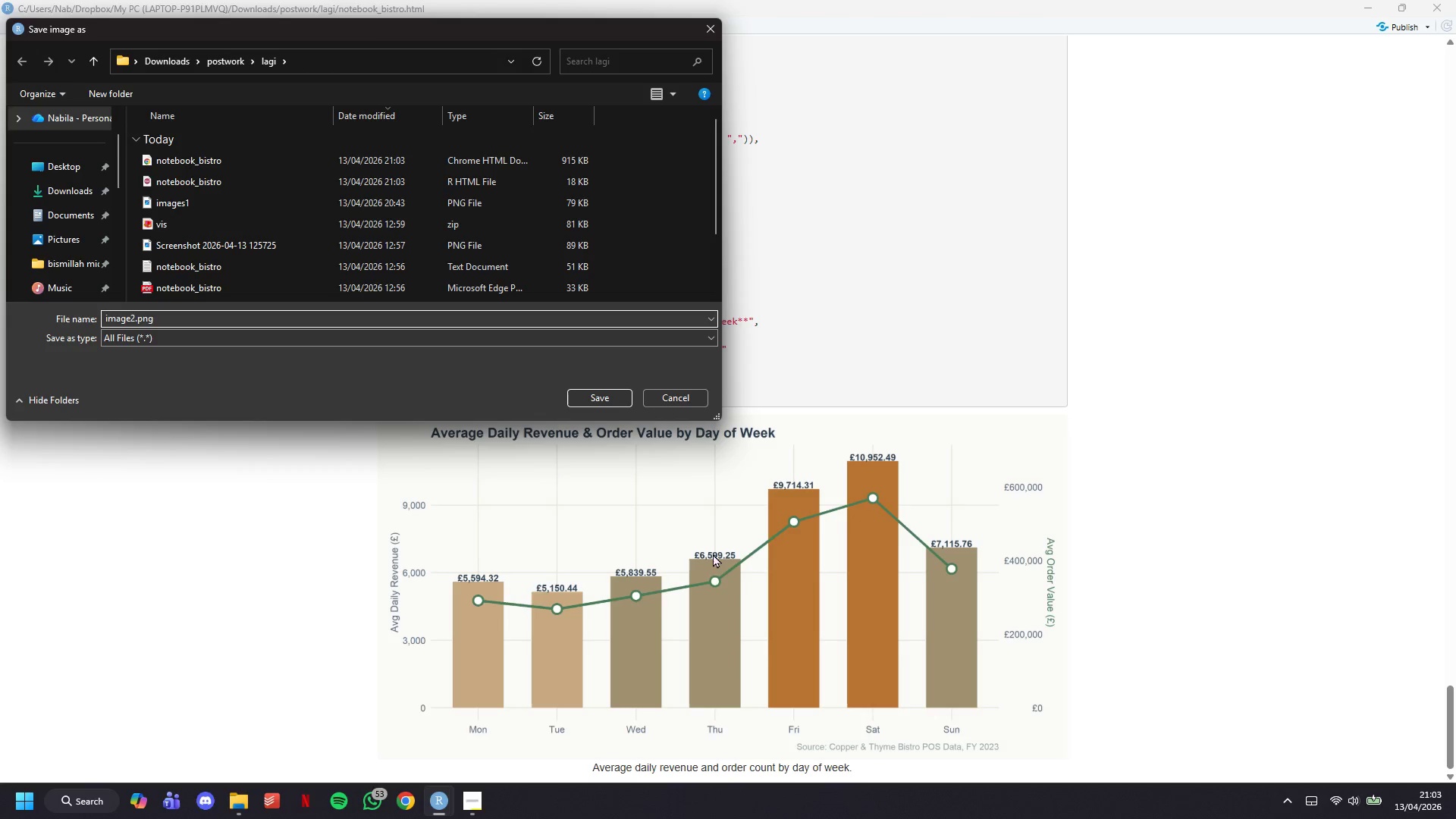 
key(Enter)
 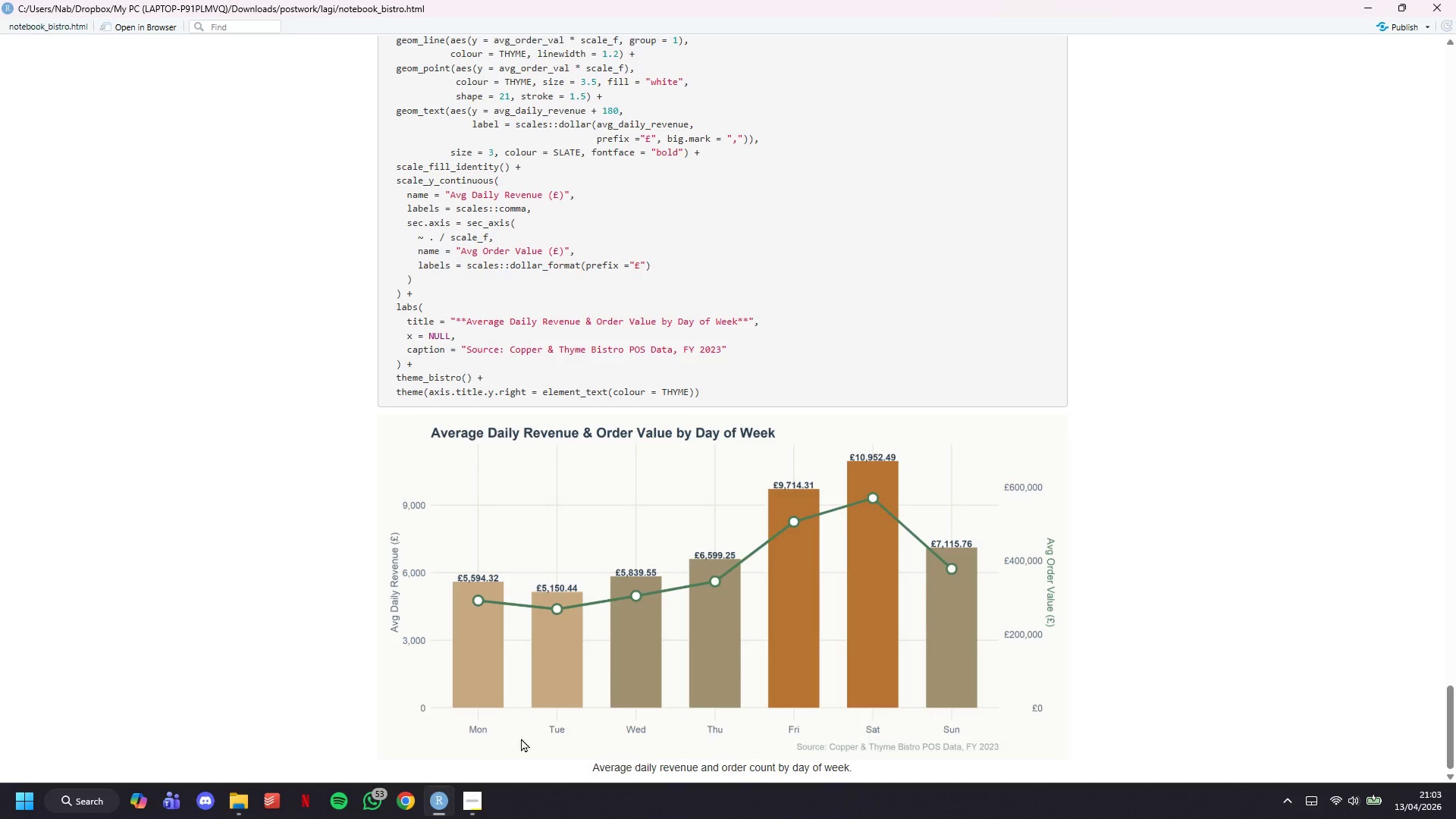 
left_click([468, 794])